 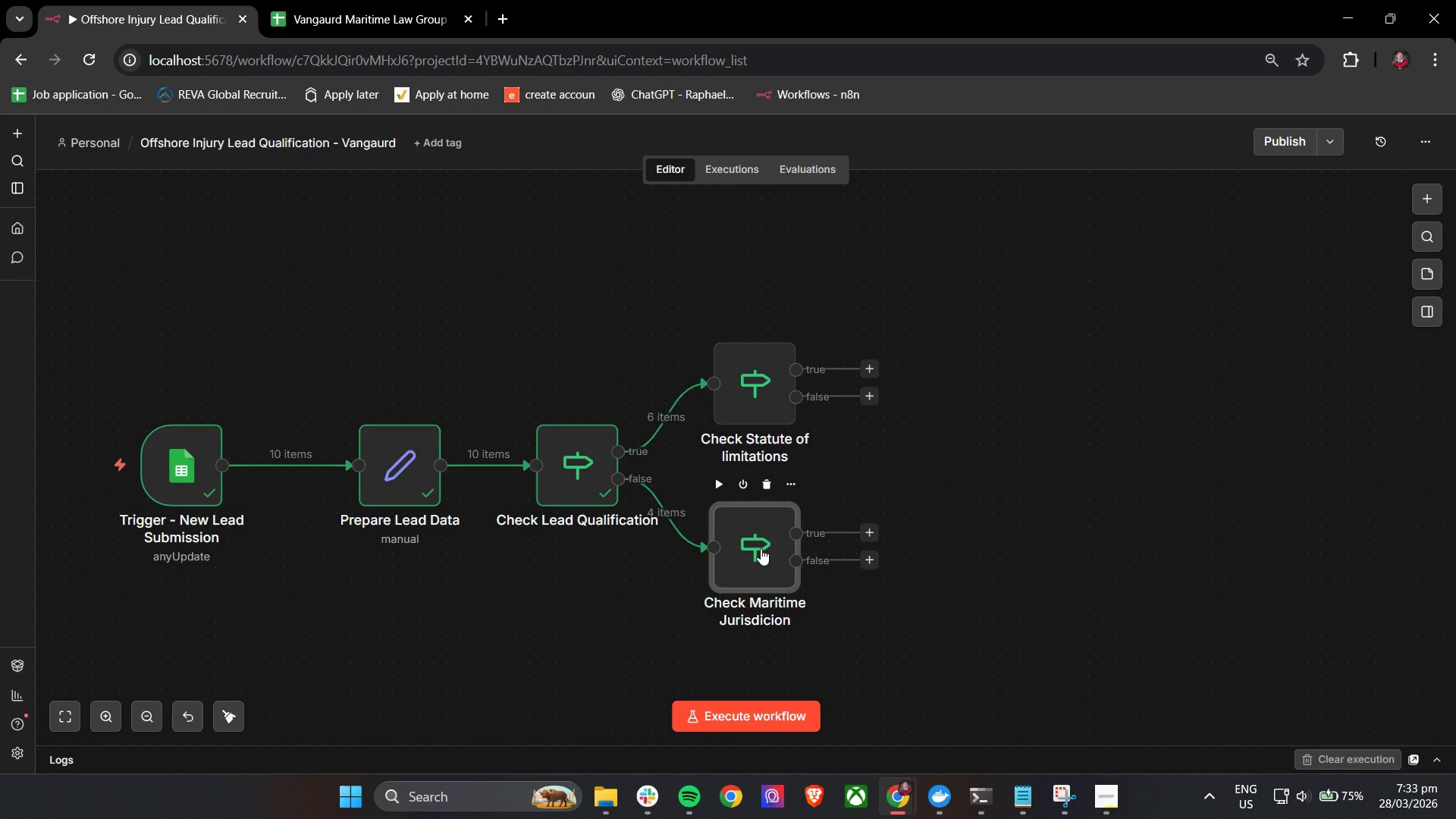 
double_click([761, 548])
 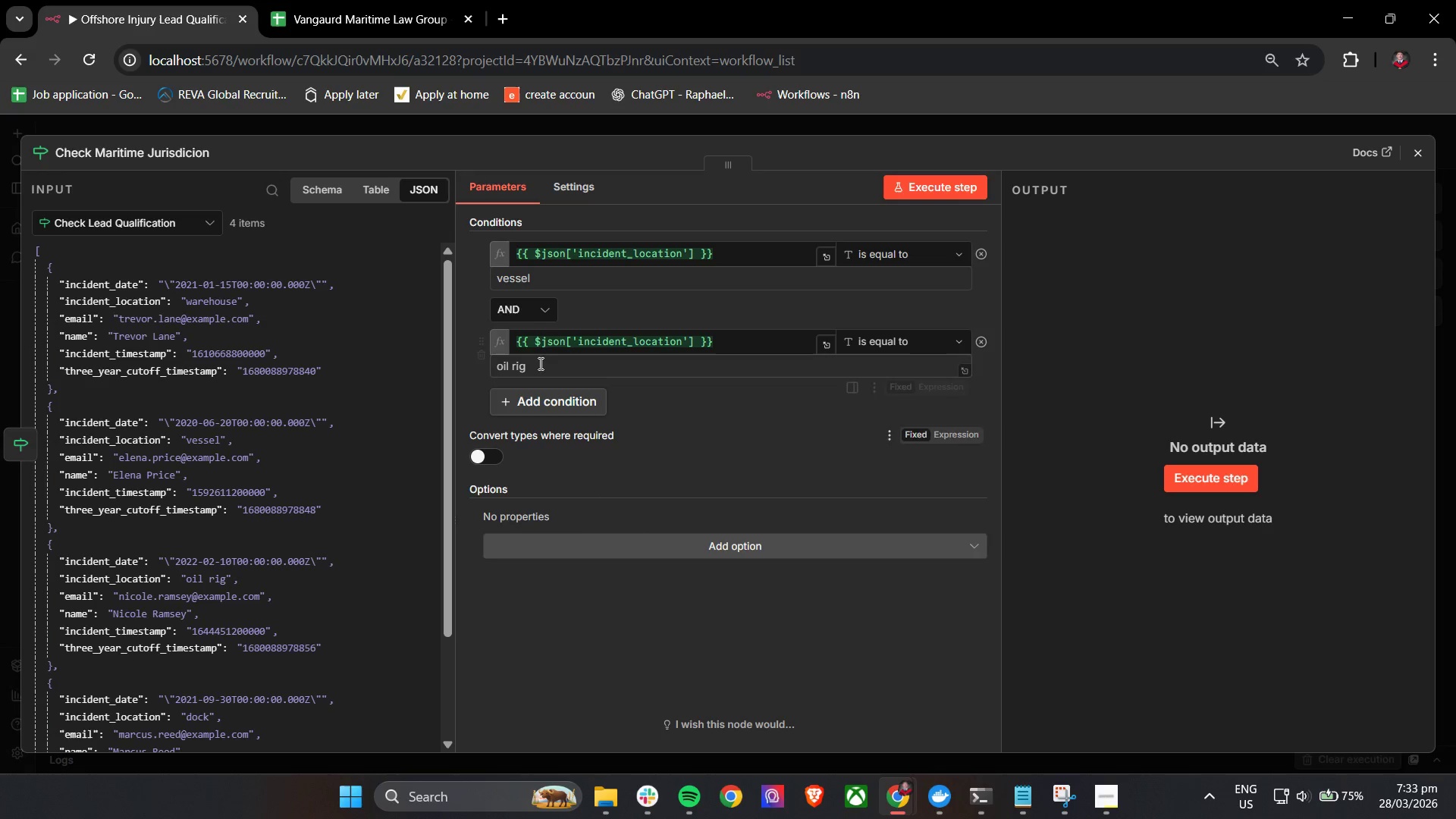 
left_click([526, 306])
 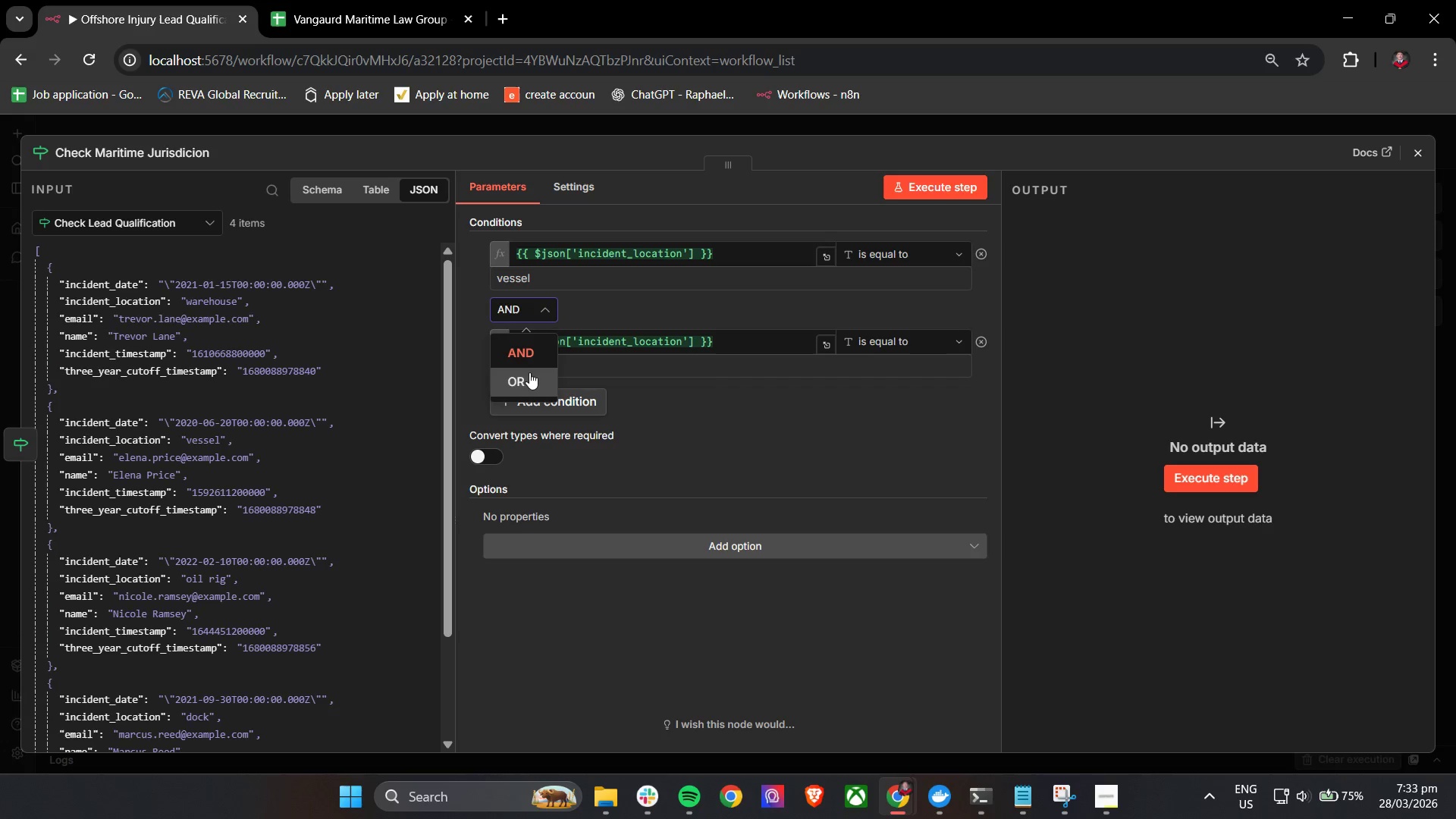 
left_click([529, 372])
 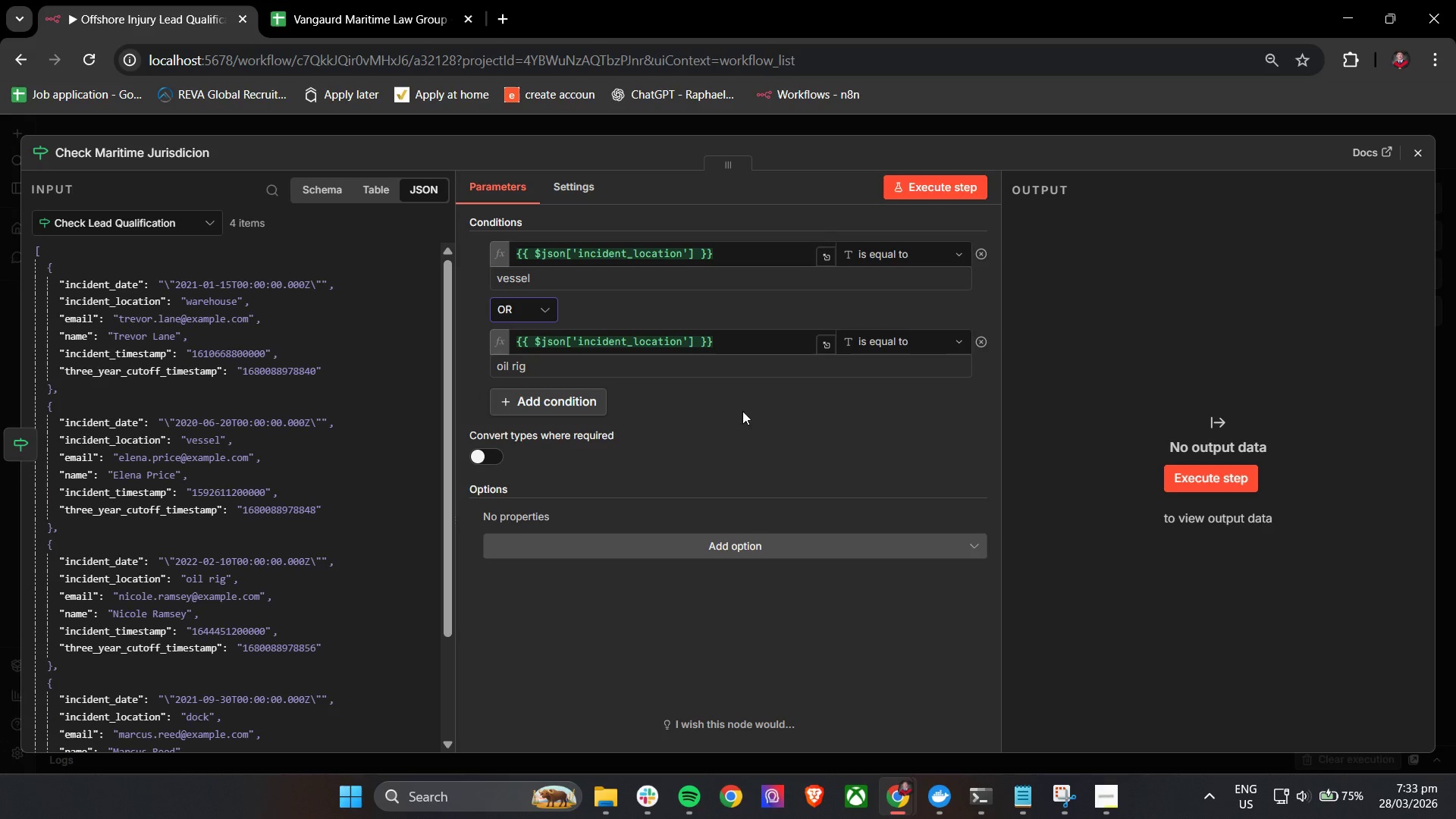 
left_click([757, 405])
 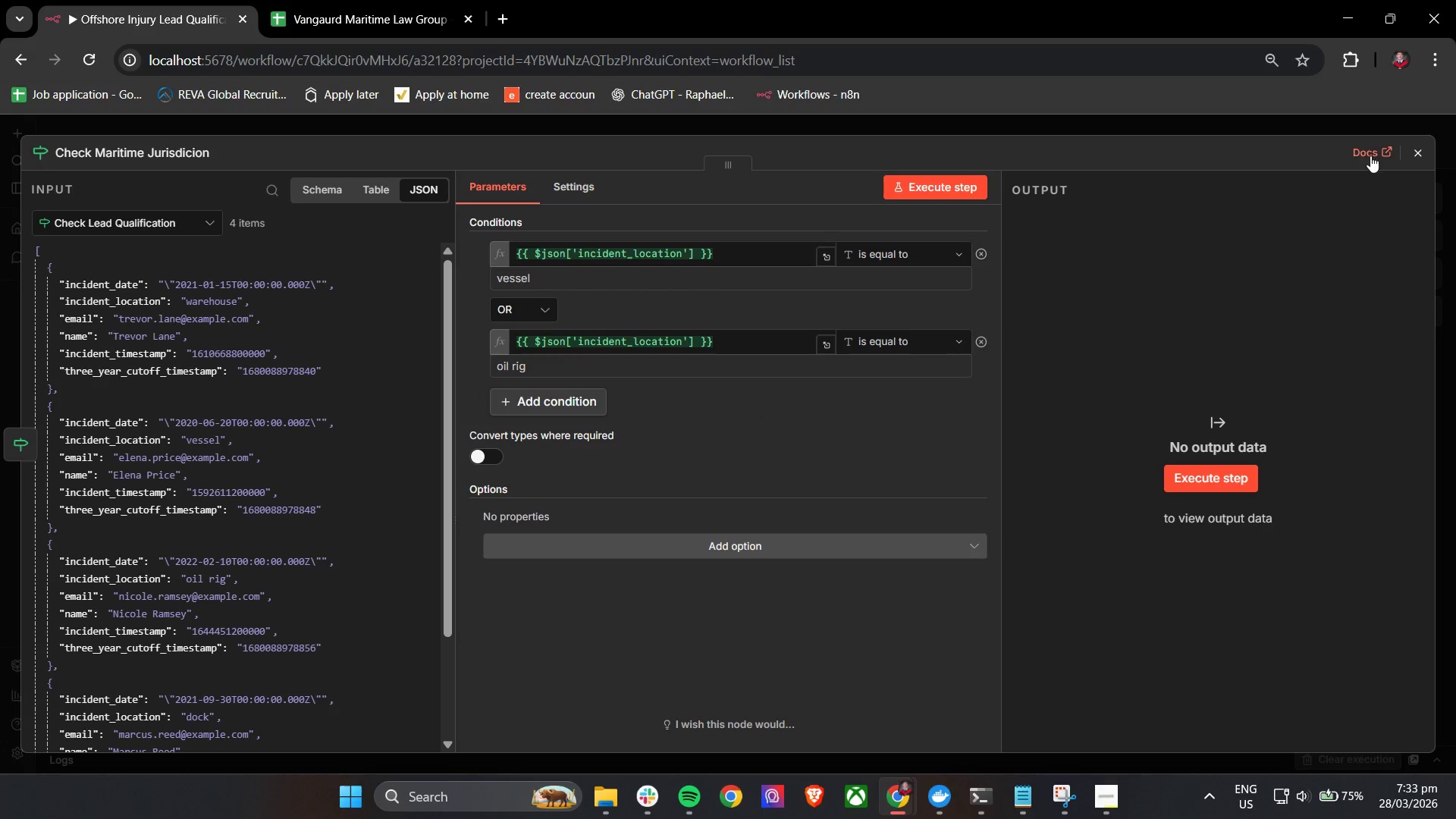 
left_click([1420, 154])
 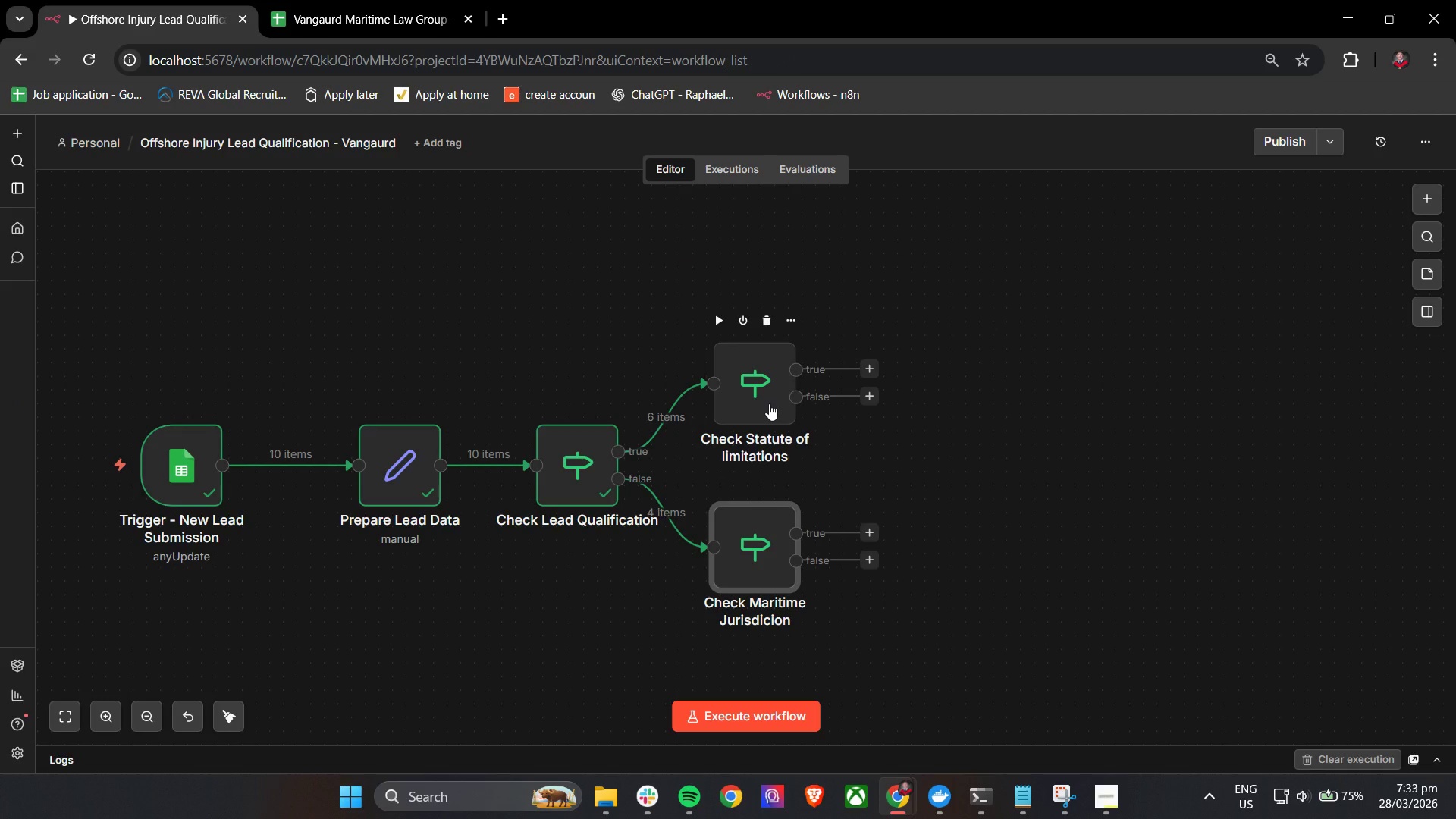 
wait(29.69)
 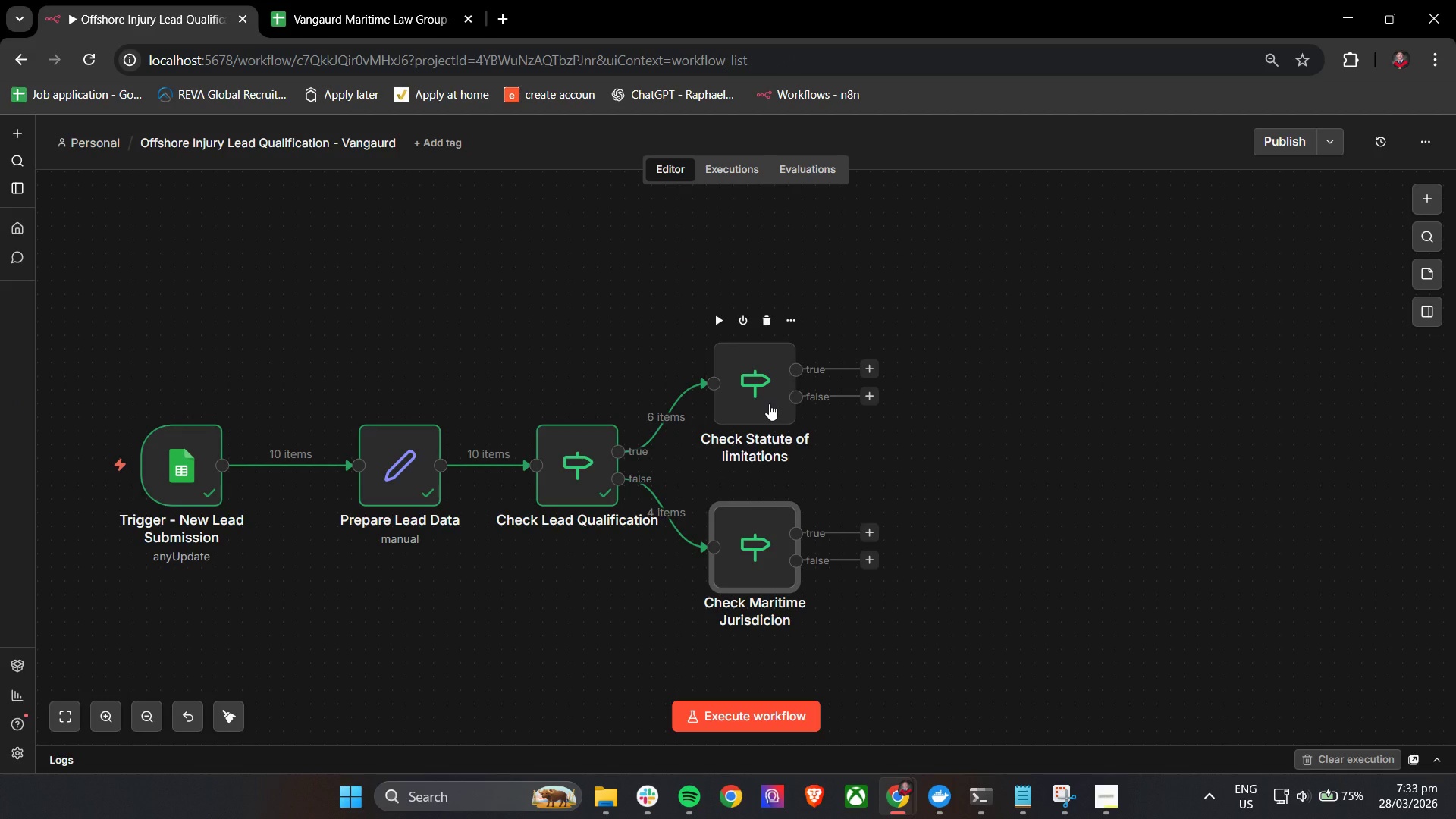 
scroll: coordinate [871, 498], scroll_direction: none, amount: 0.0
 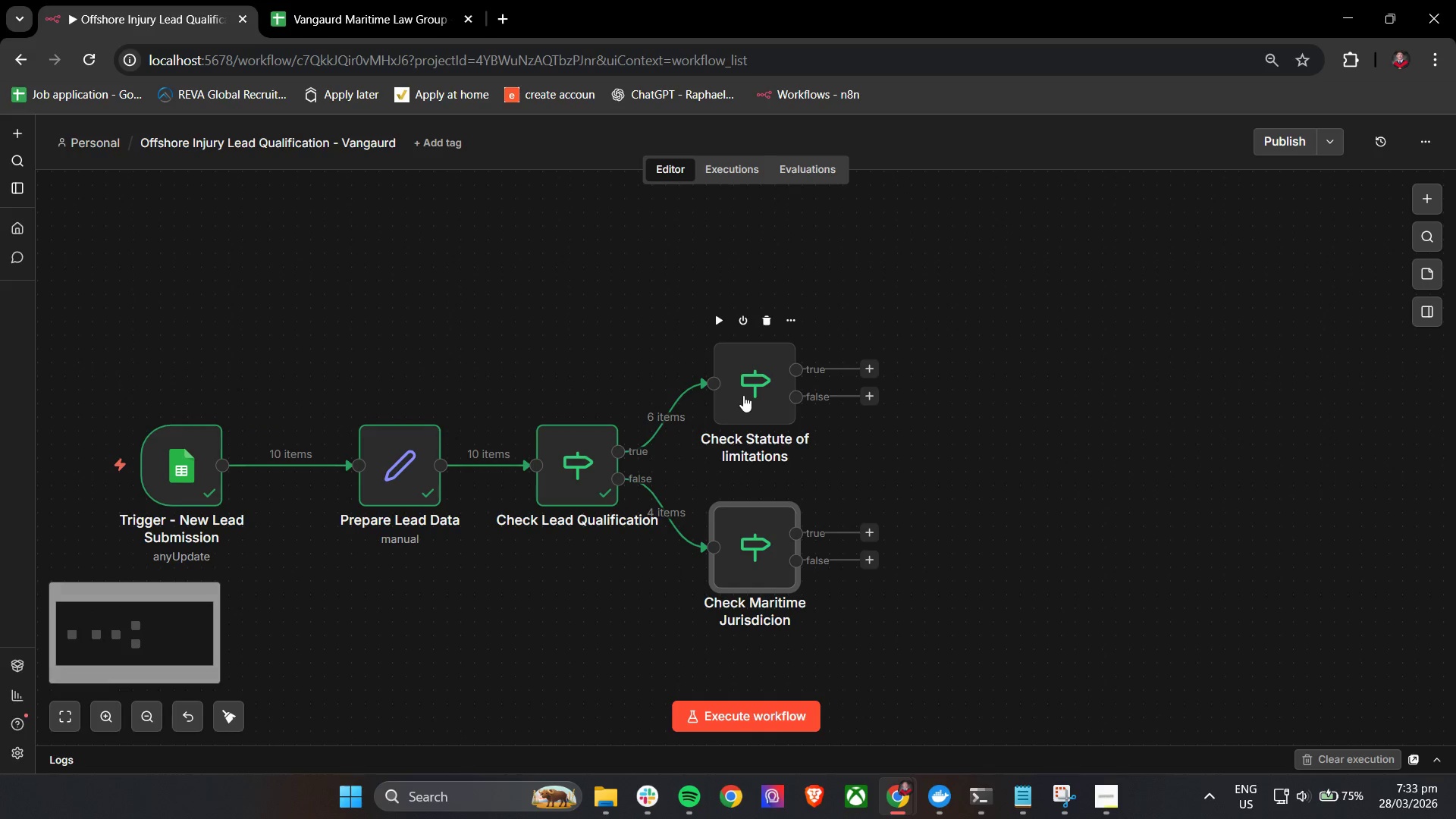 
double_click([743, 395])
 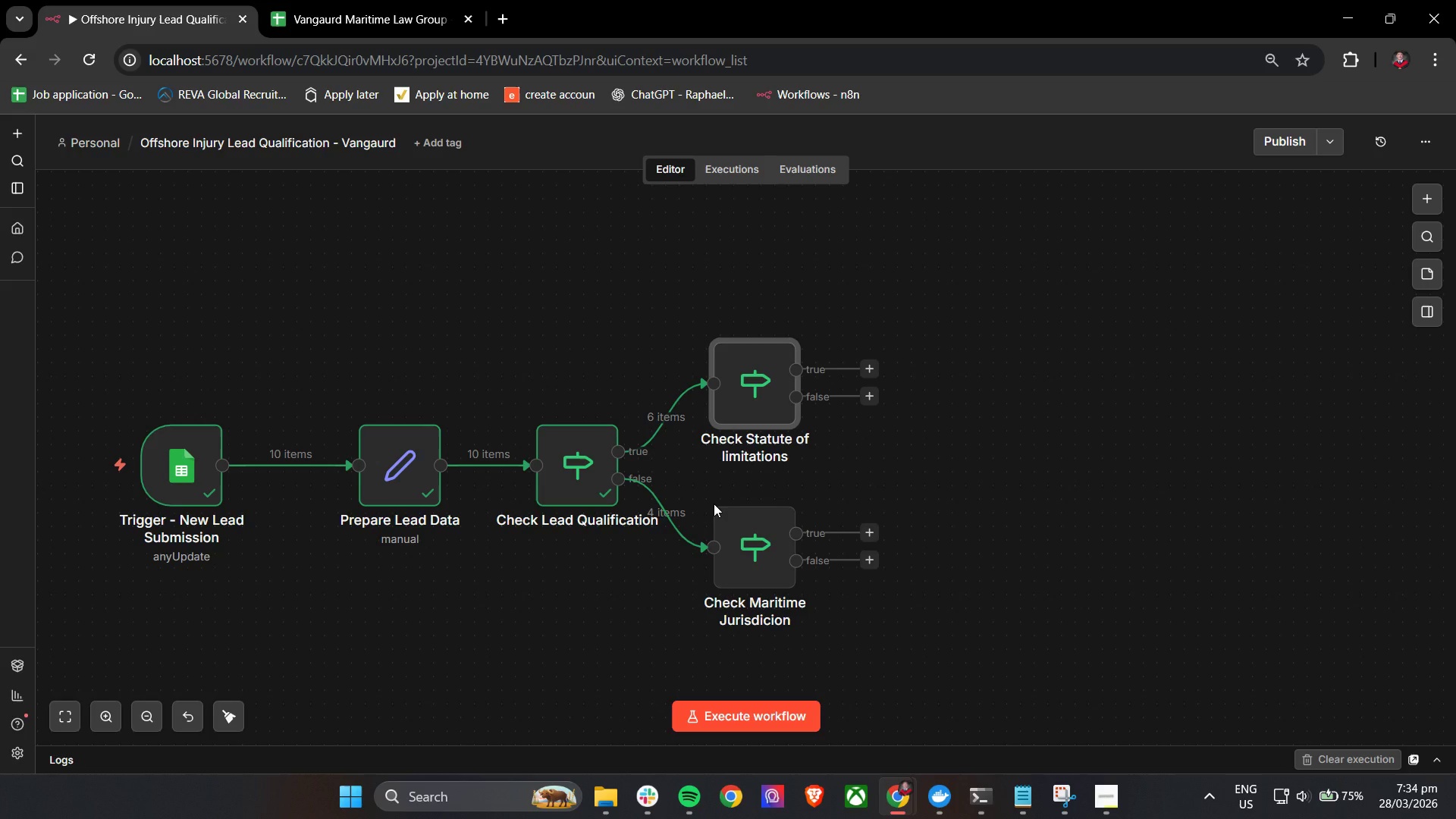 
wait(31.05)
 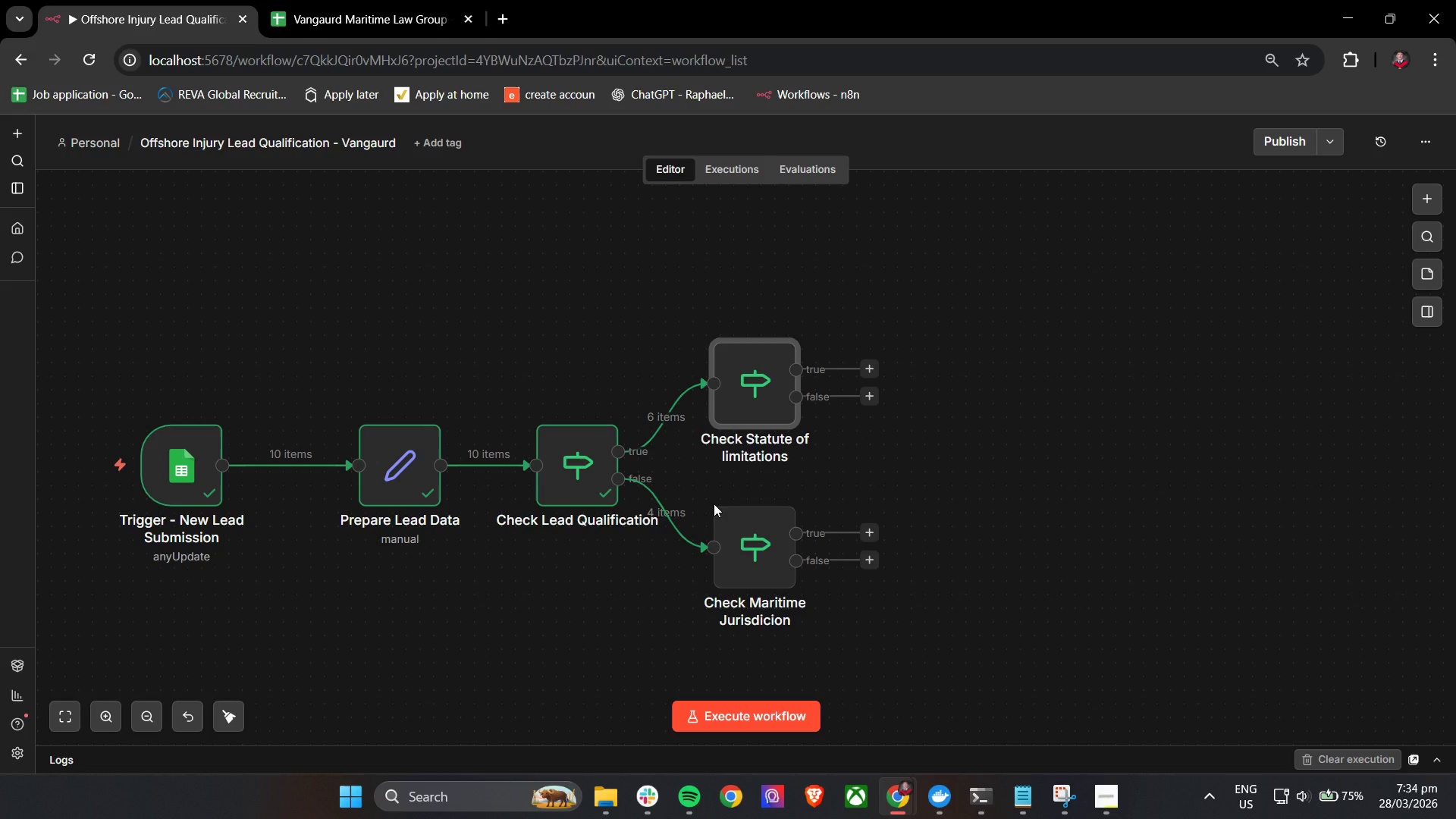 
scroll: coordinate [713, 504], scroll_direction: none, amount: 0.0
 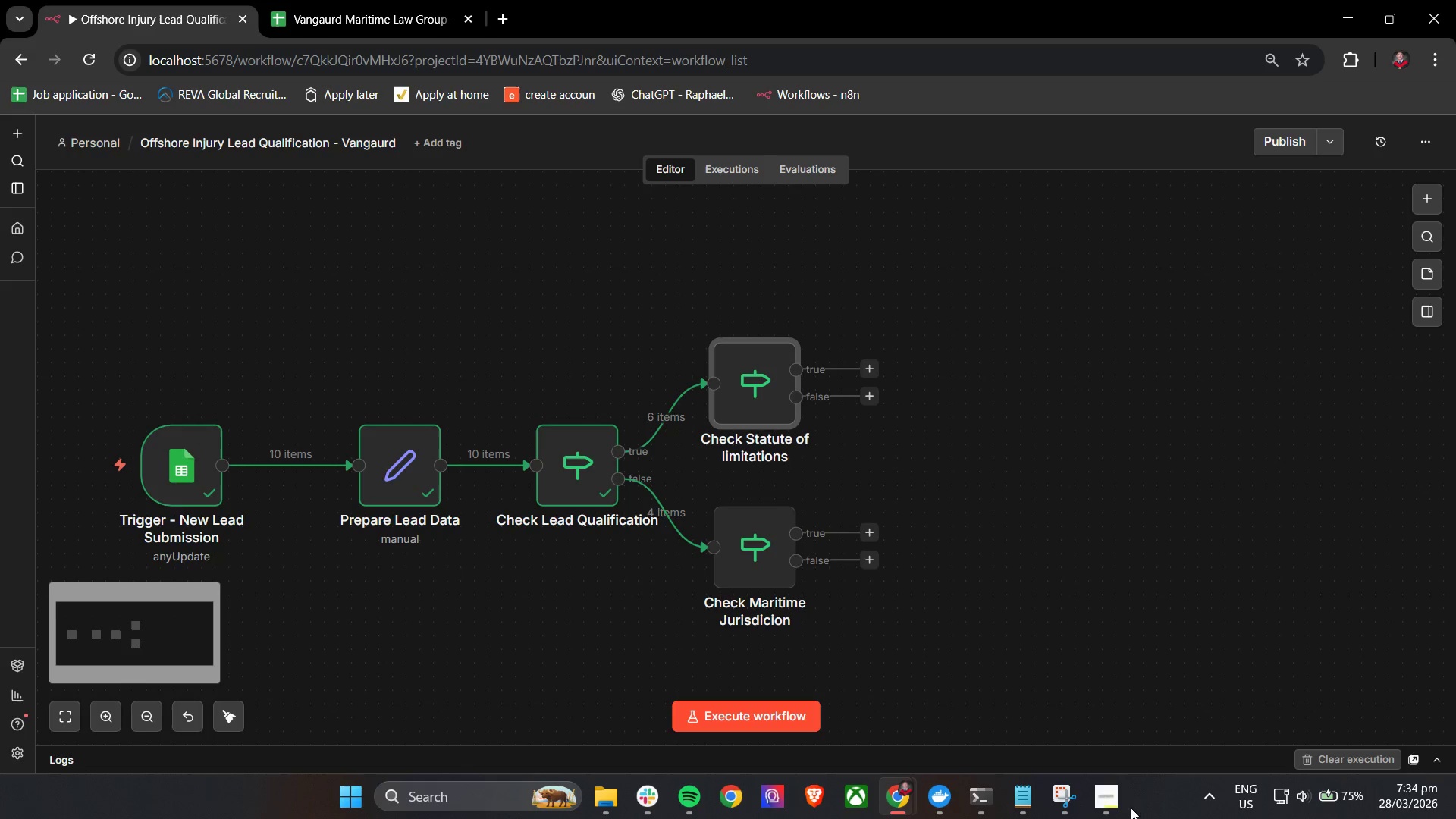 
left_click([1123, 805])